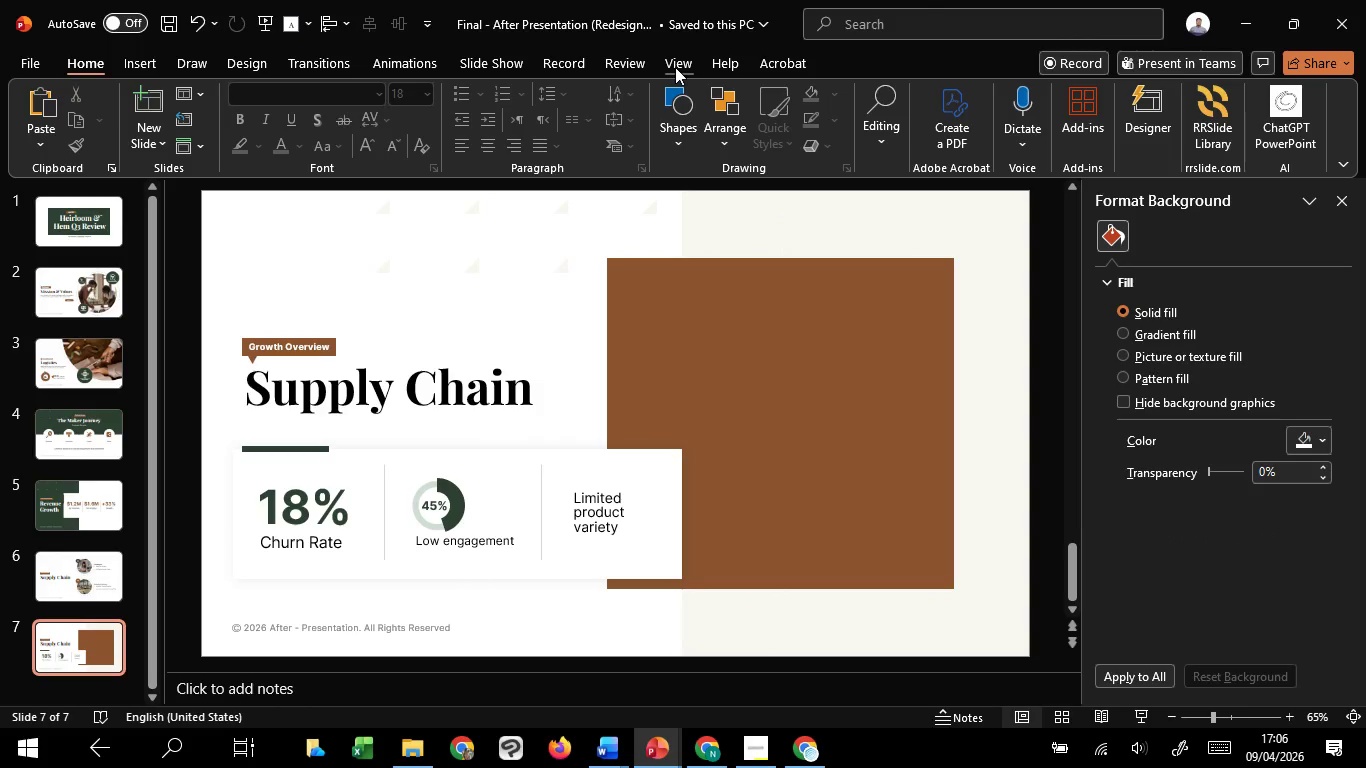 
left_click([675, 67])
 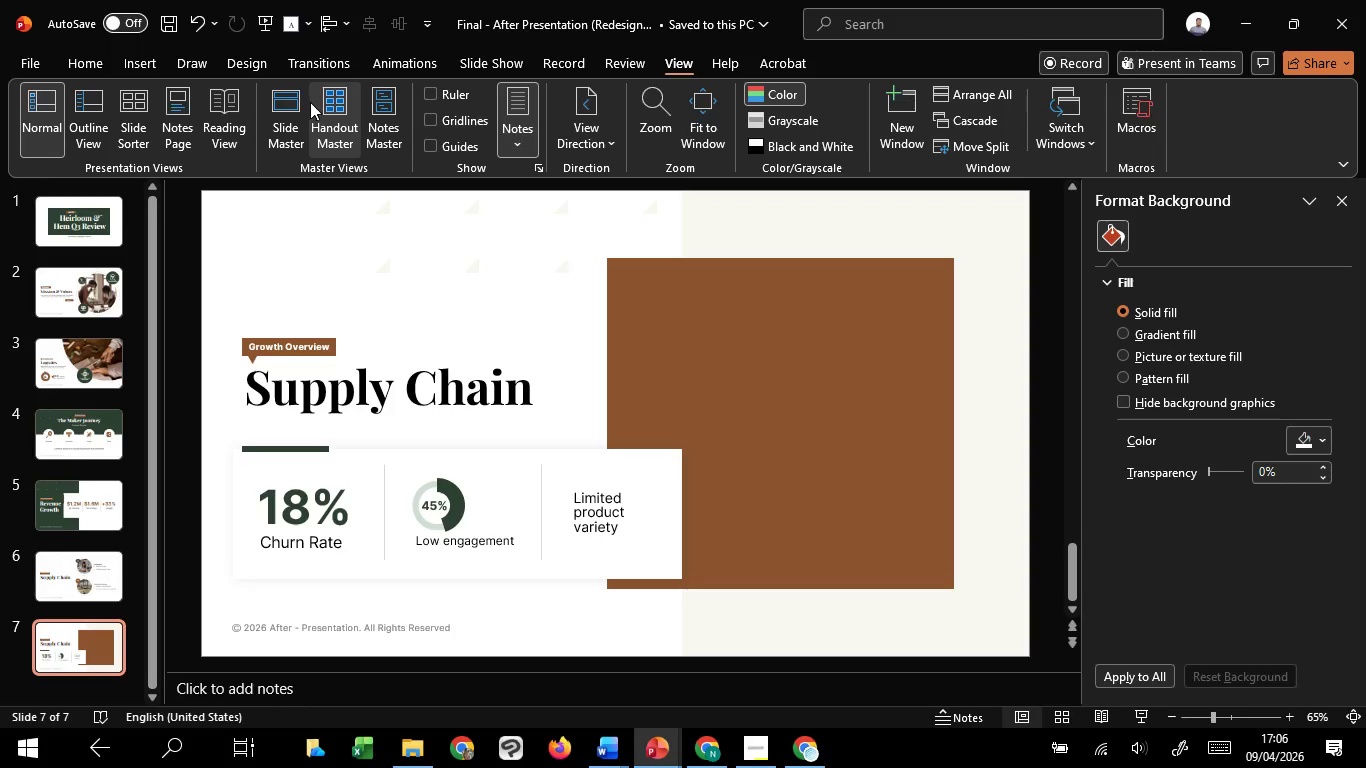 
left_click([268, 90])
 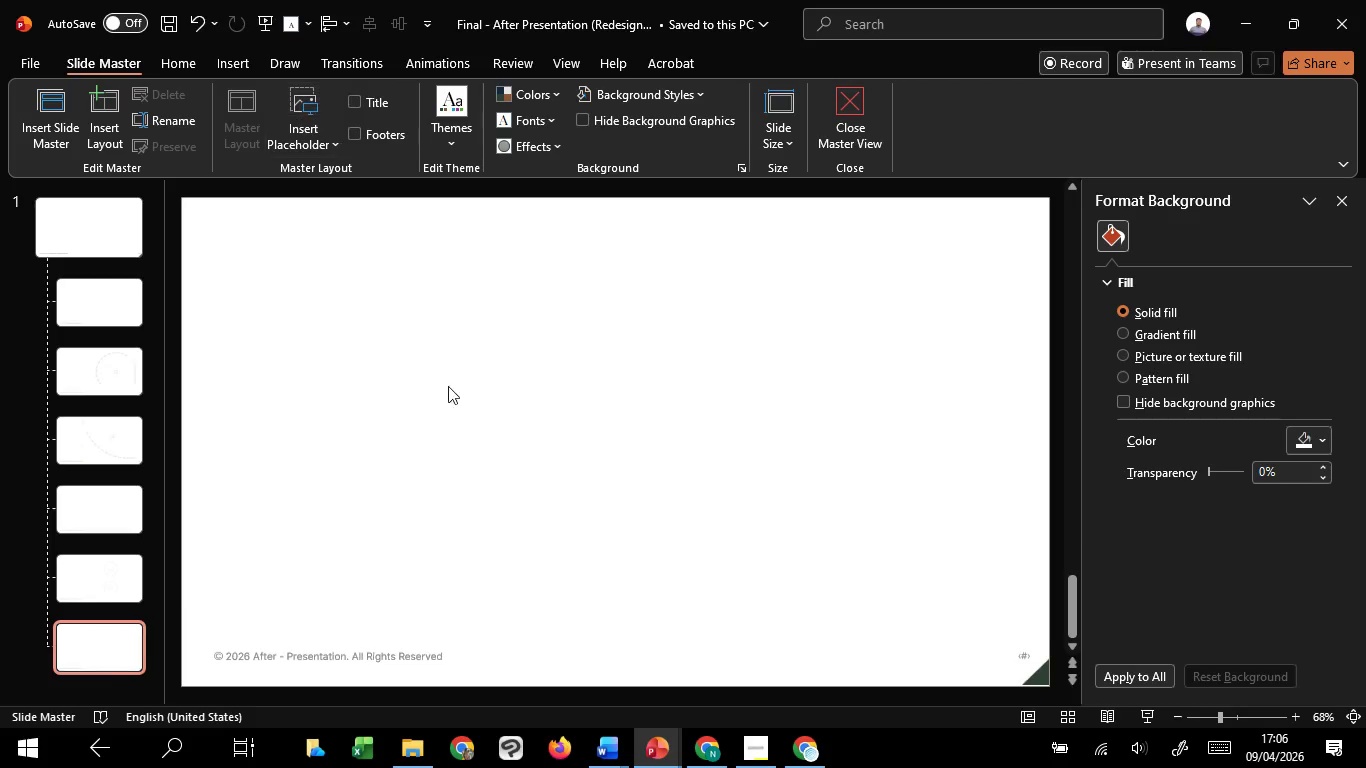 
key(Control+V)
 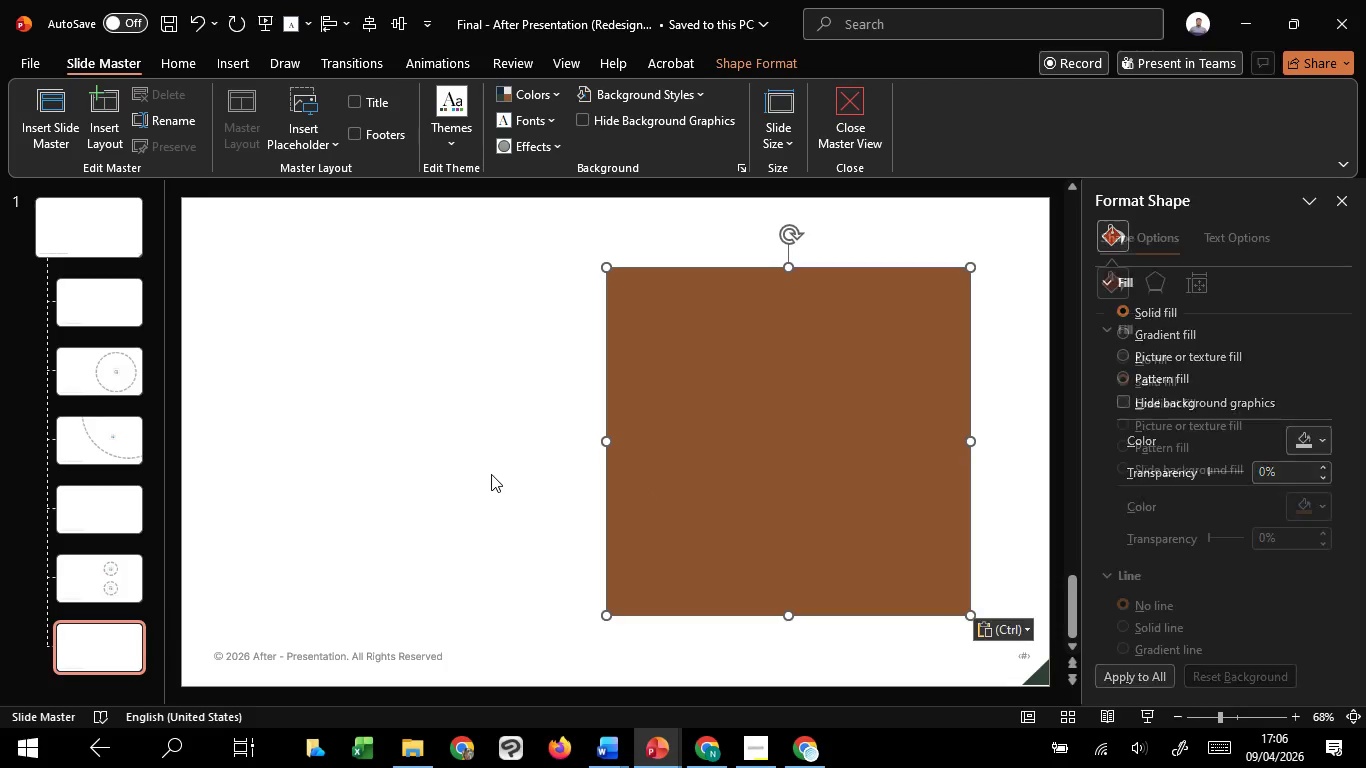 
left_click([491, 474])
 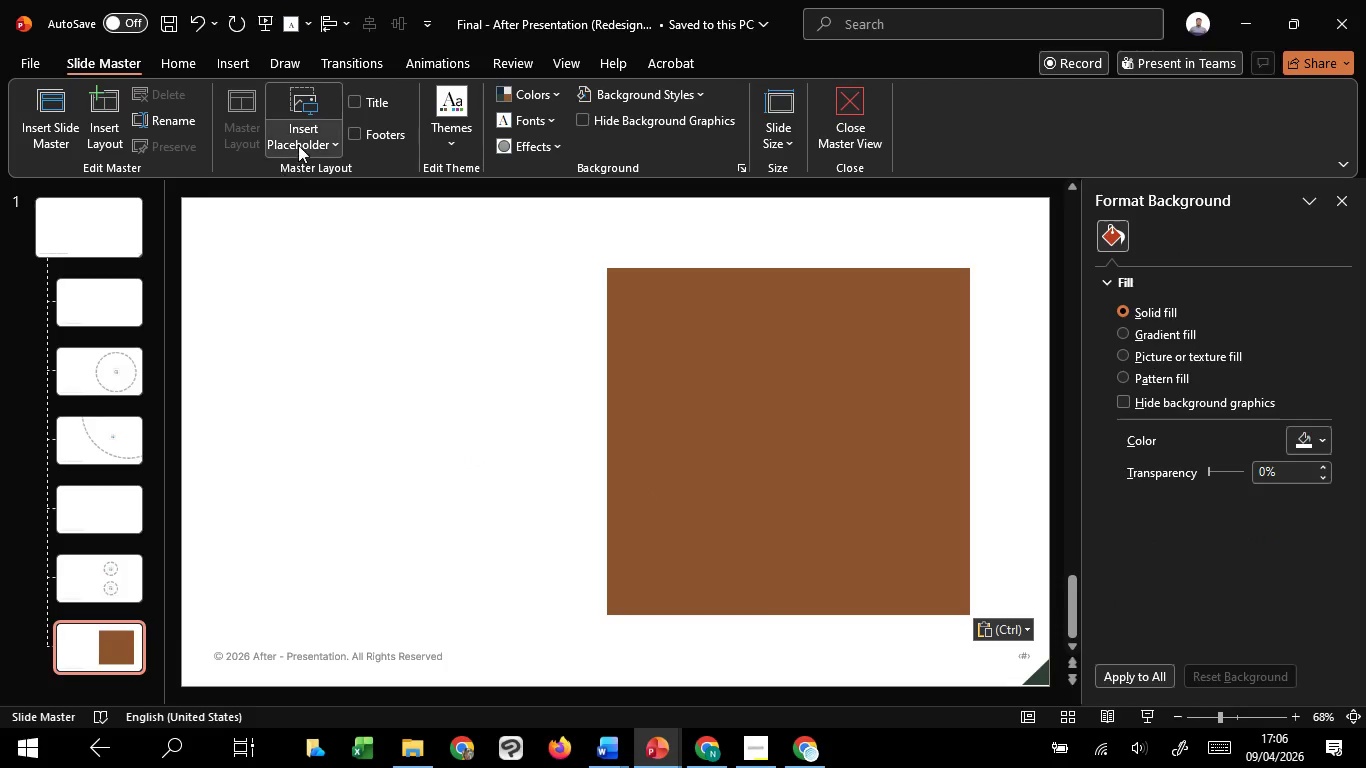 
left_click([298, 144])
 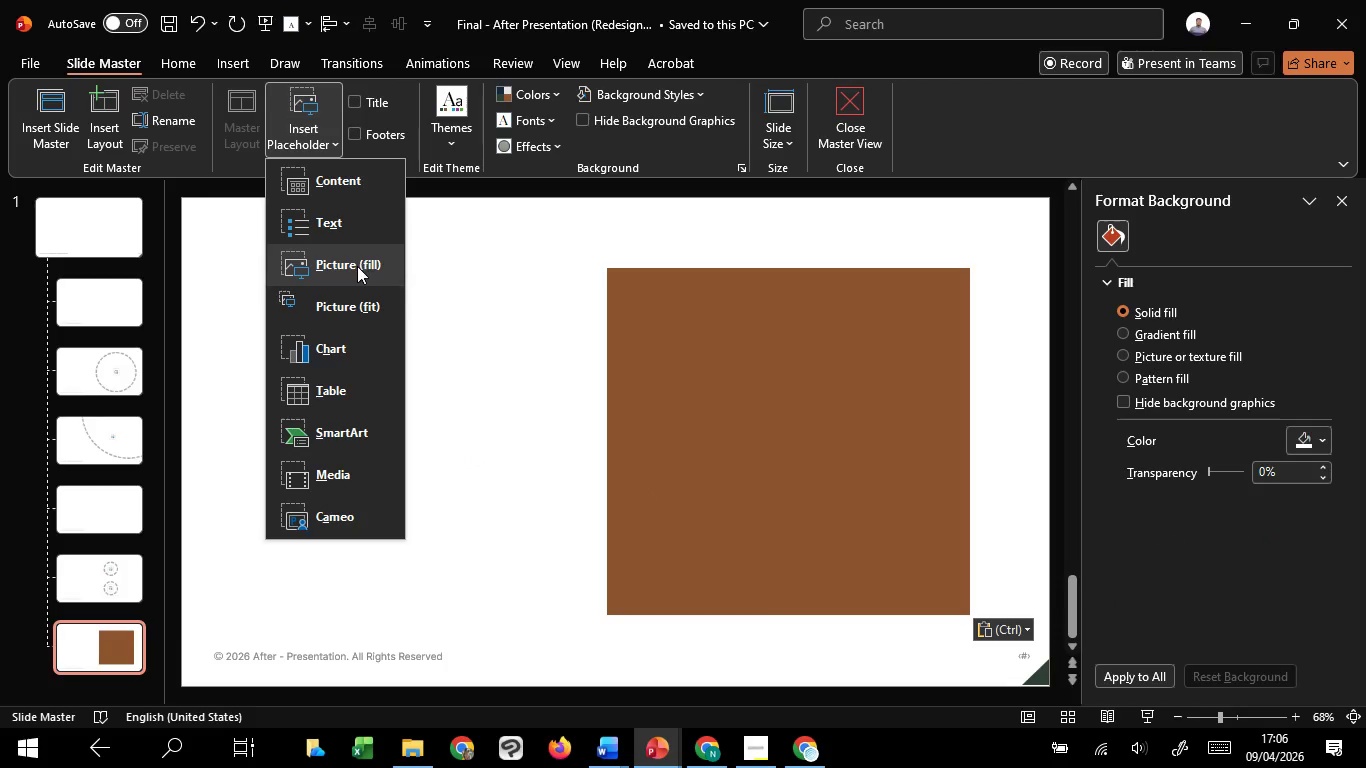 
left_click([357, 266])
 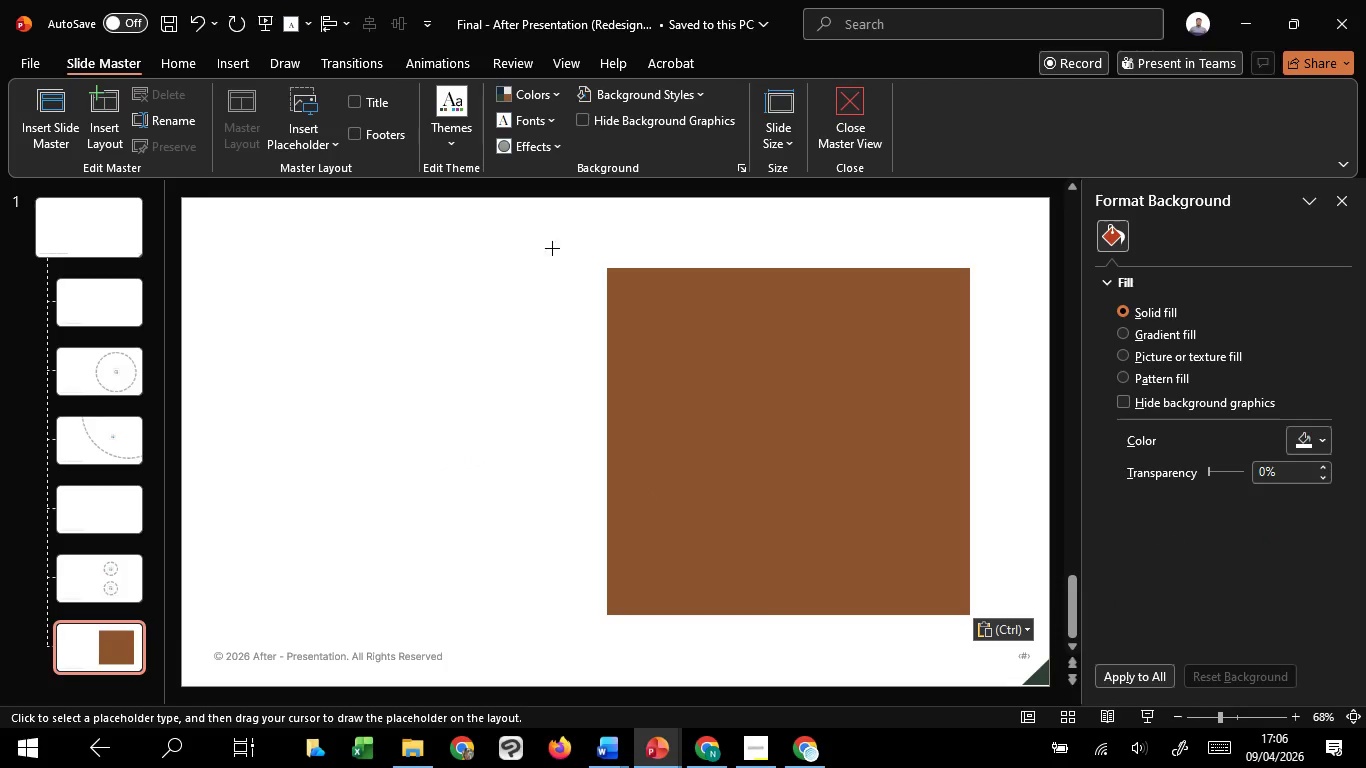 
left_click_drag(start_coordinate=[561, 243], to_coordinate=[998, 649])
 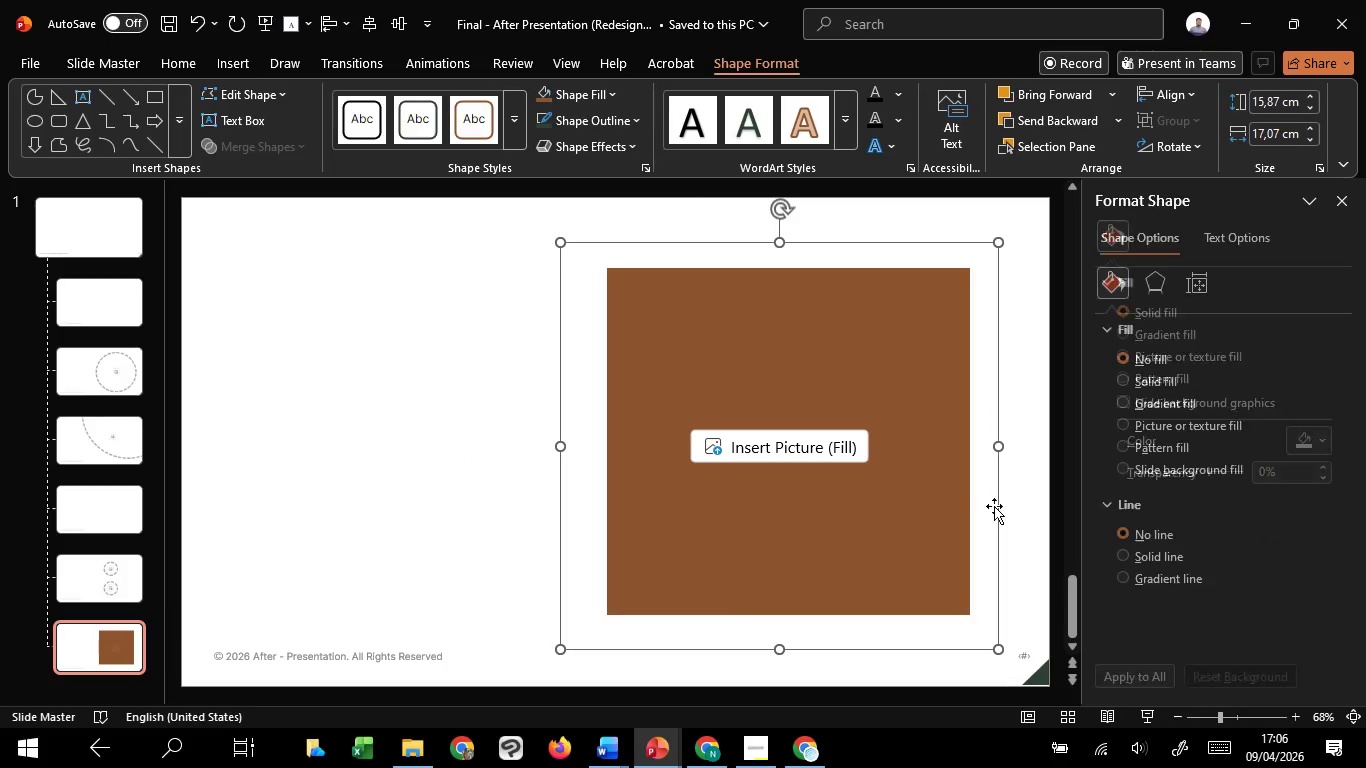 
right_click([994, 506])
 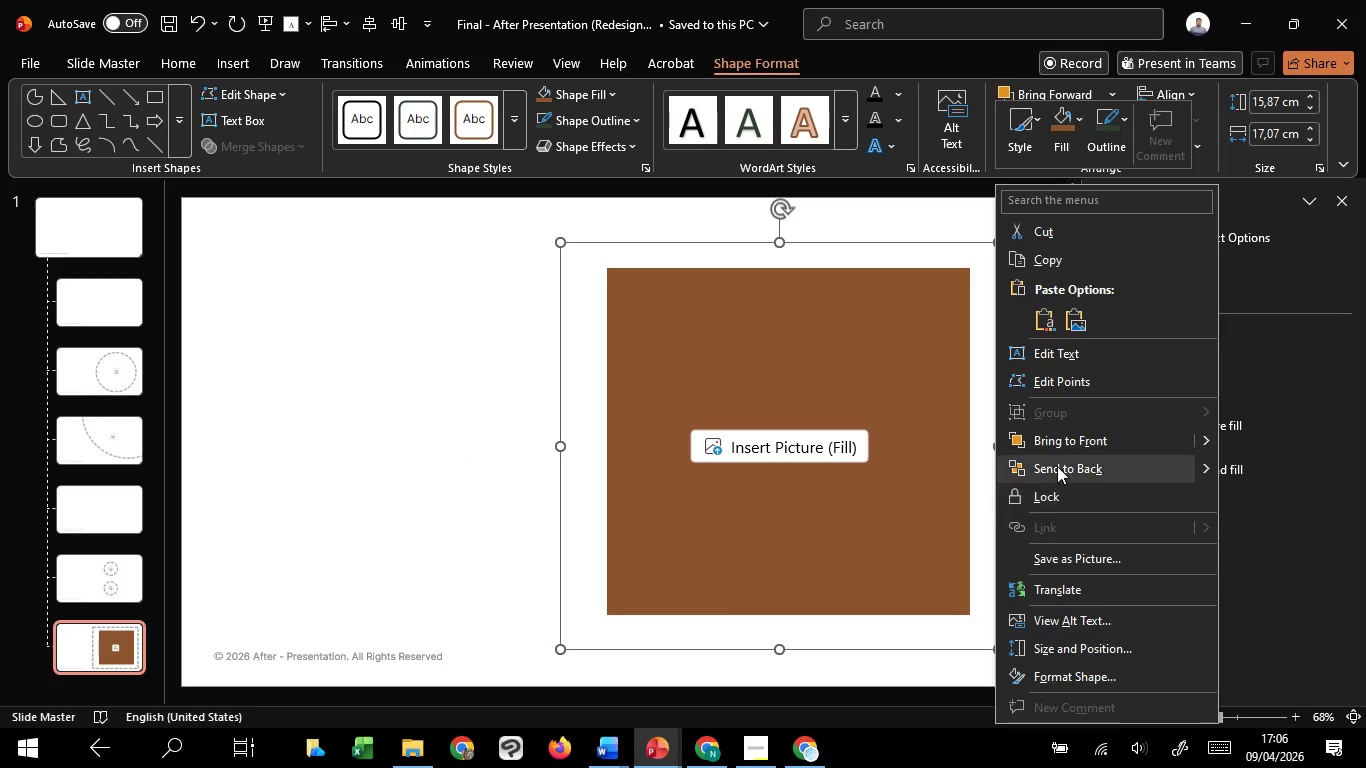 
left_click([1057, 464])
 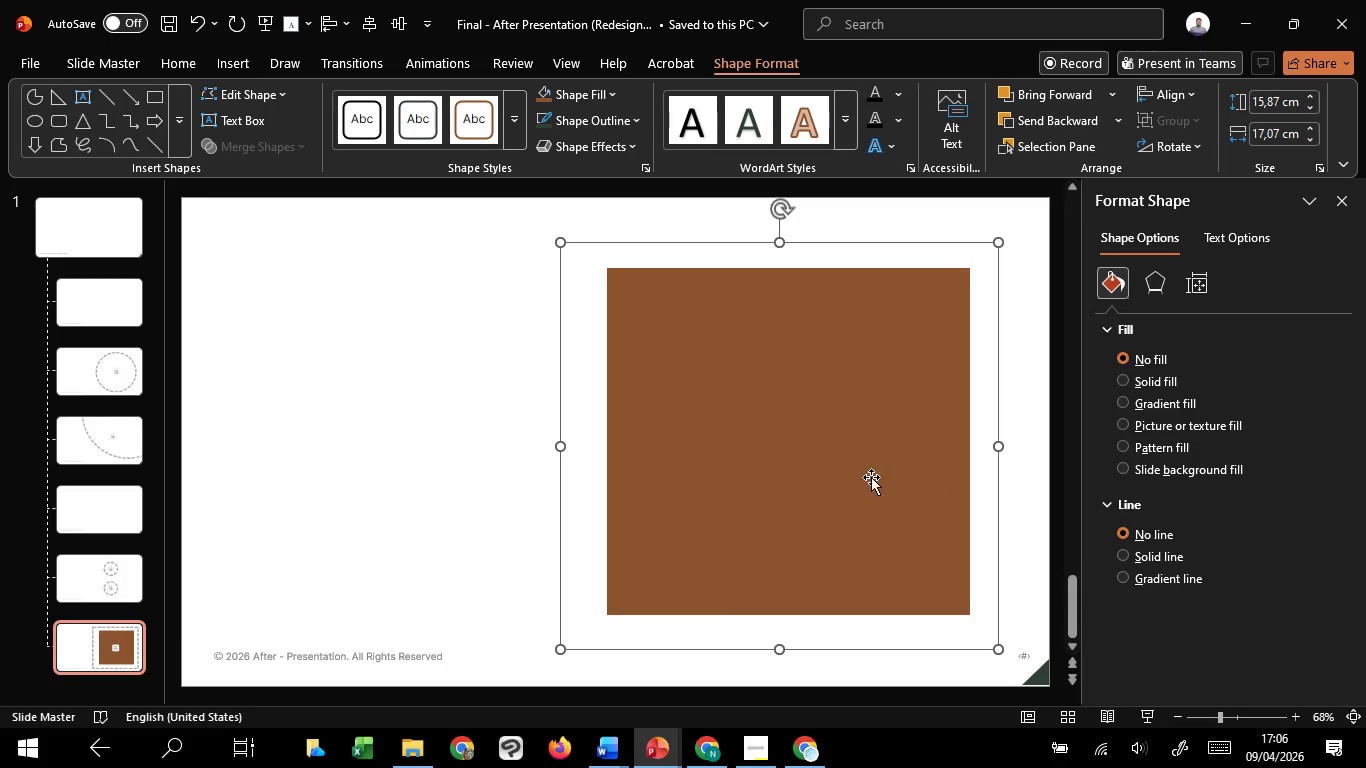 
hold_key(key=ShiftLeft, duration=0.83)
double_click([803, 397])
 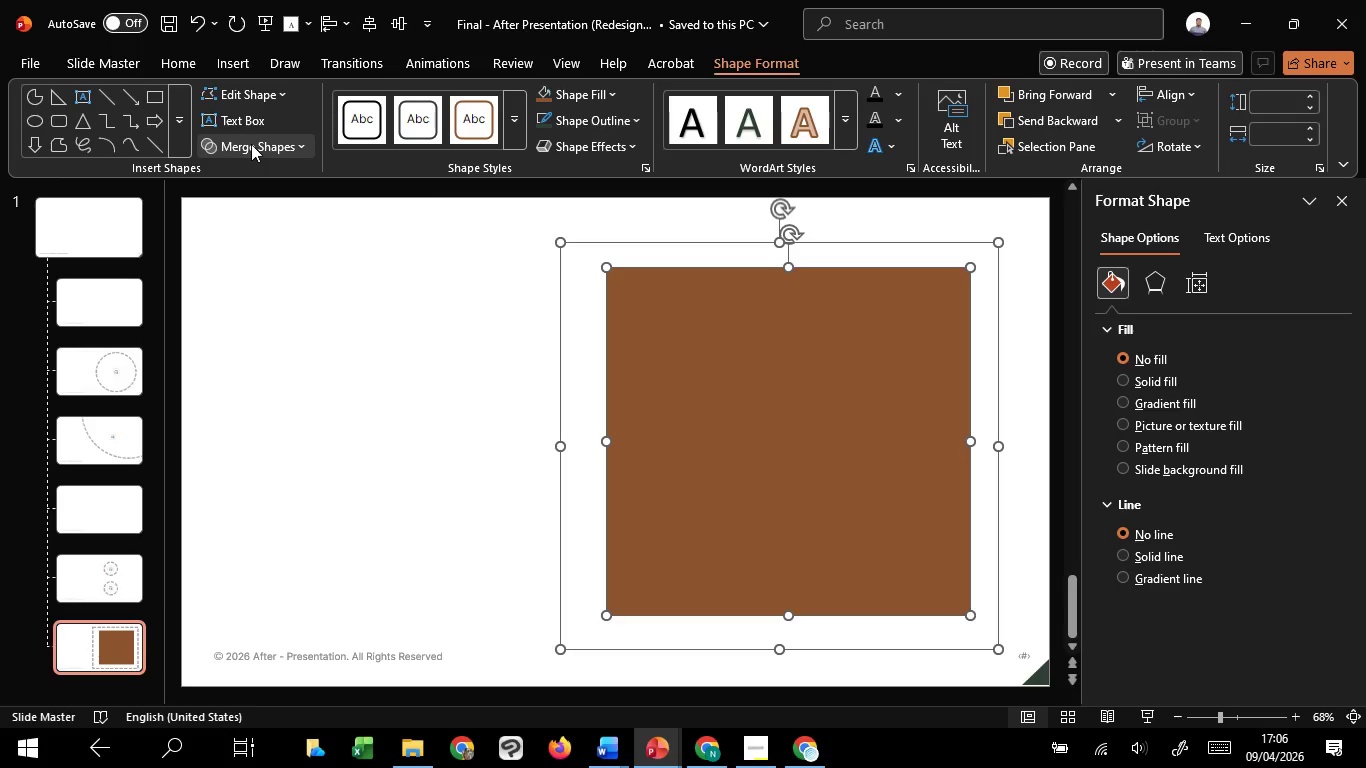 
left_click([251, 144])
 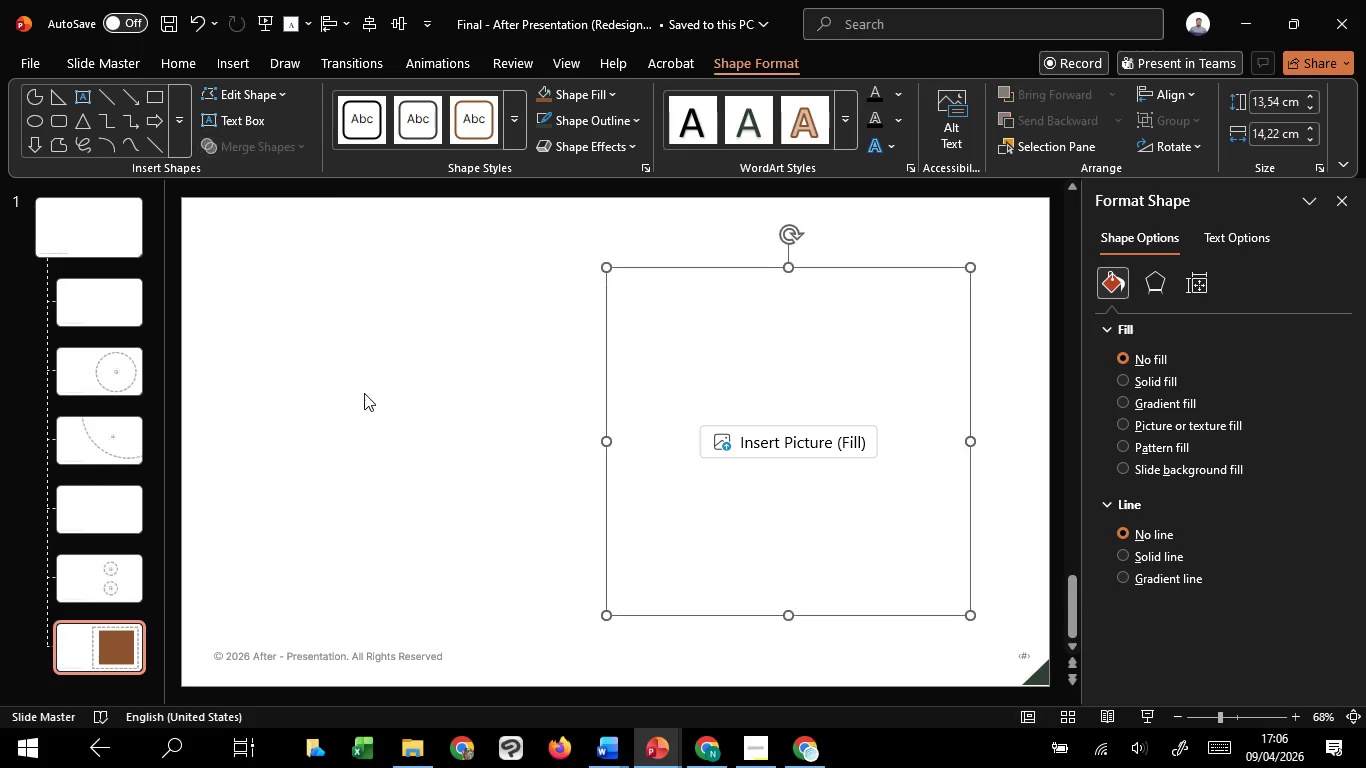 
double_click([391, 432])
 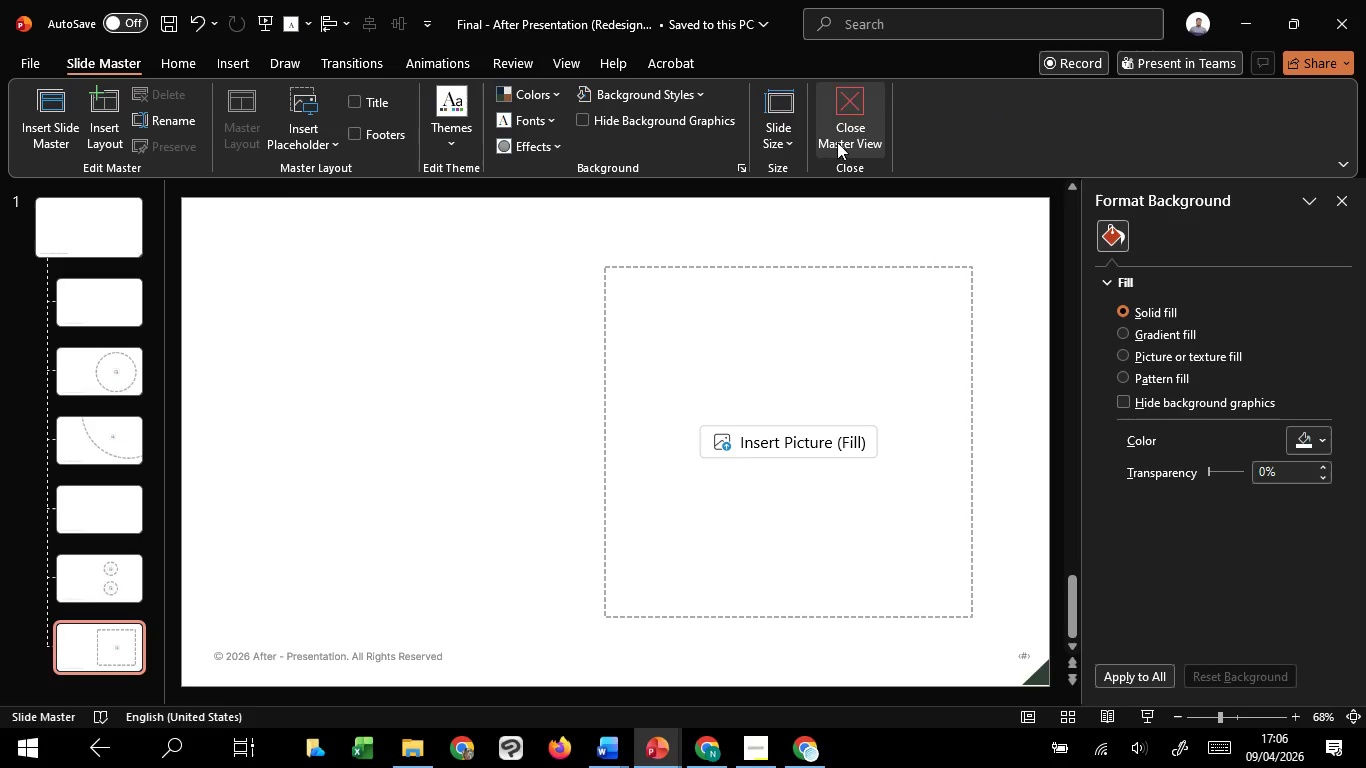 
left_click([835, 140])
 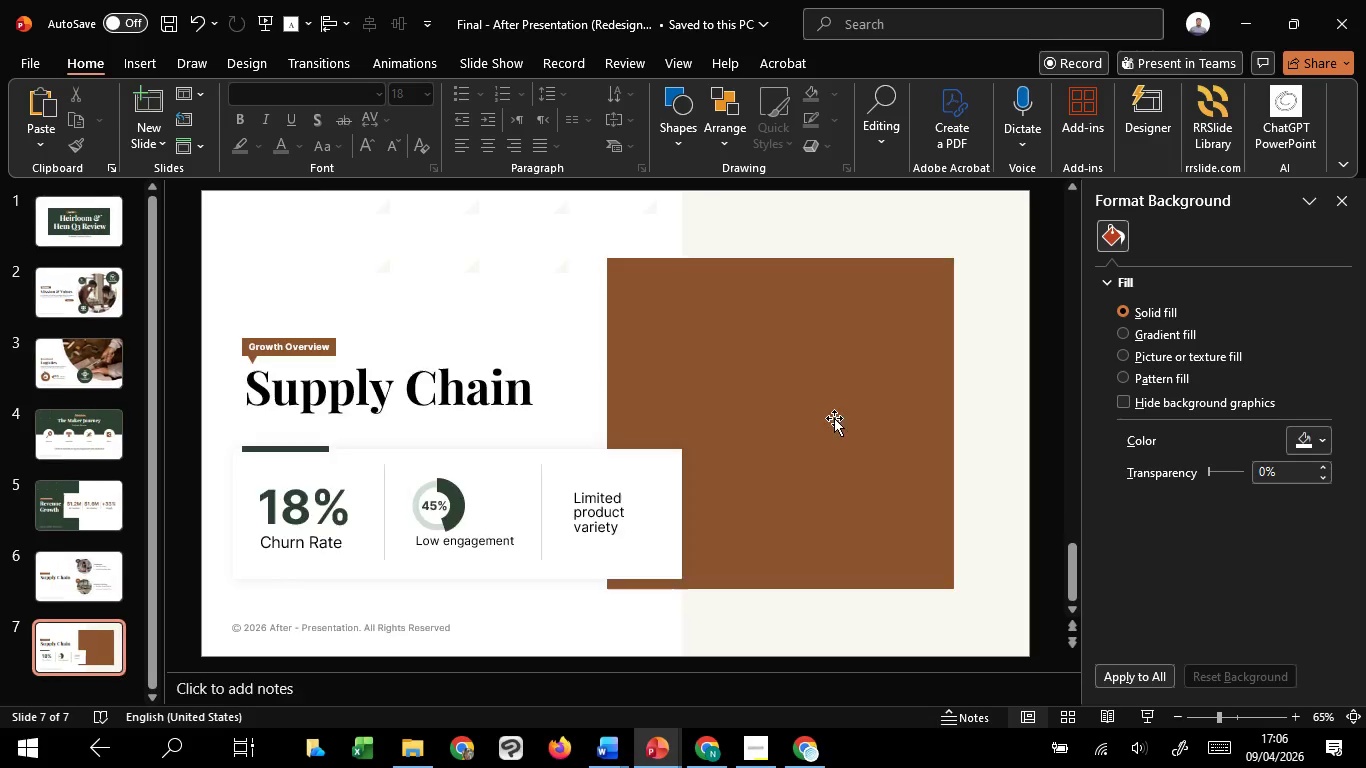 
left_click([831, 399])
 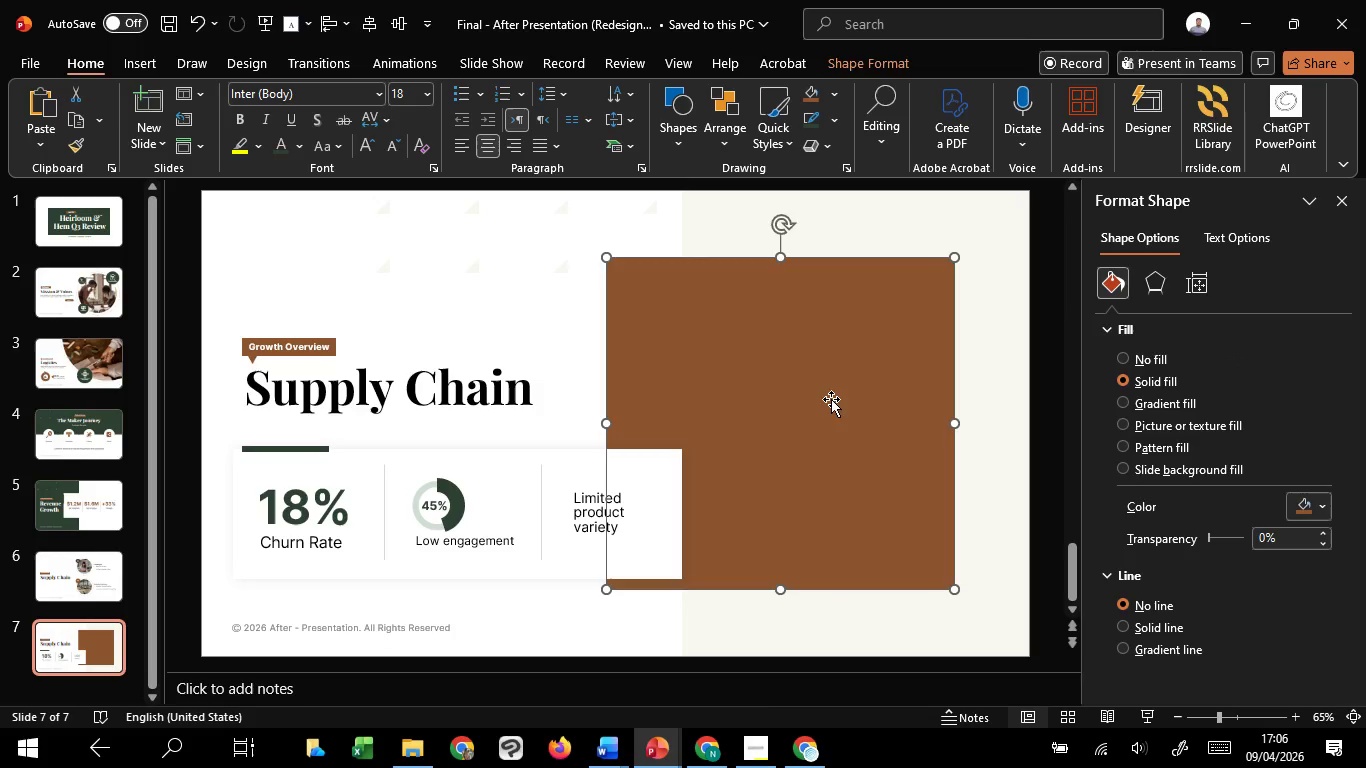 
key(Delete)
 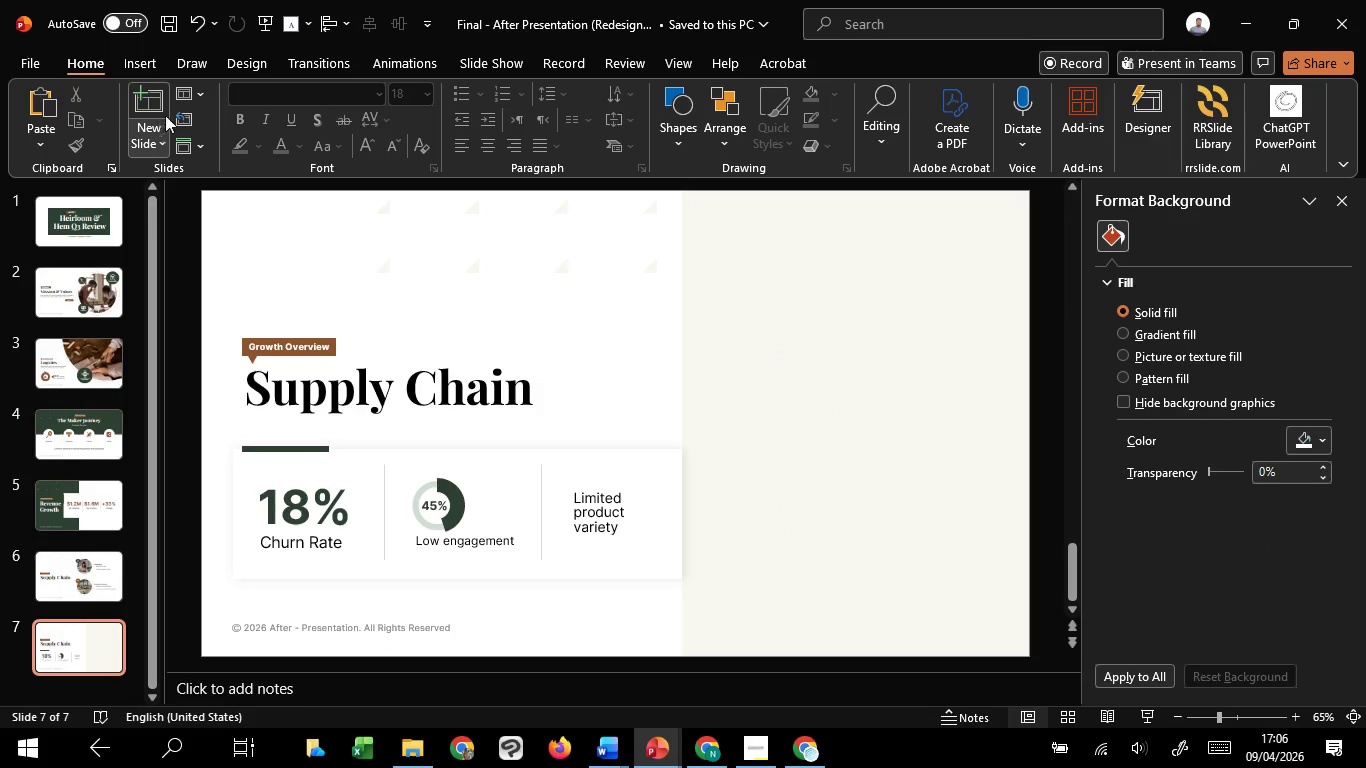 
left_click([192, 90])
 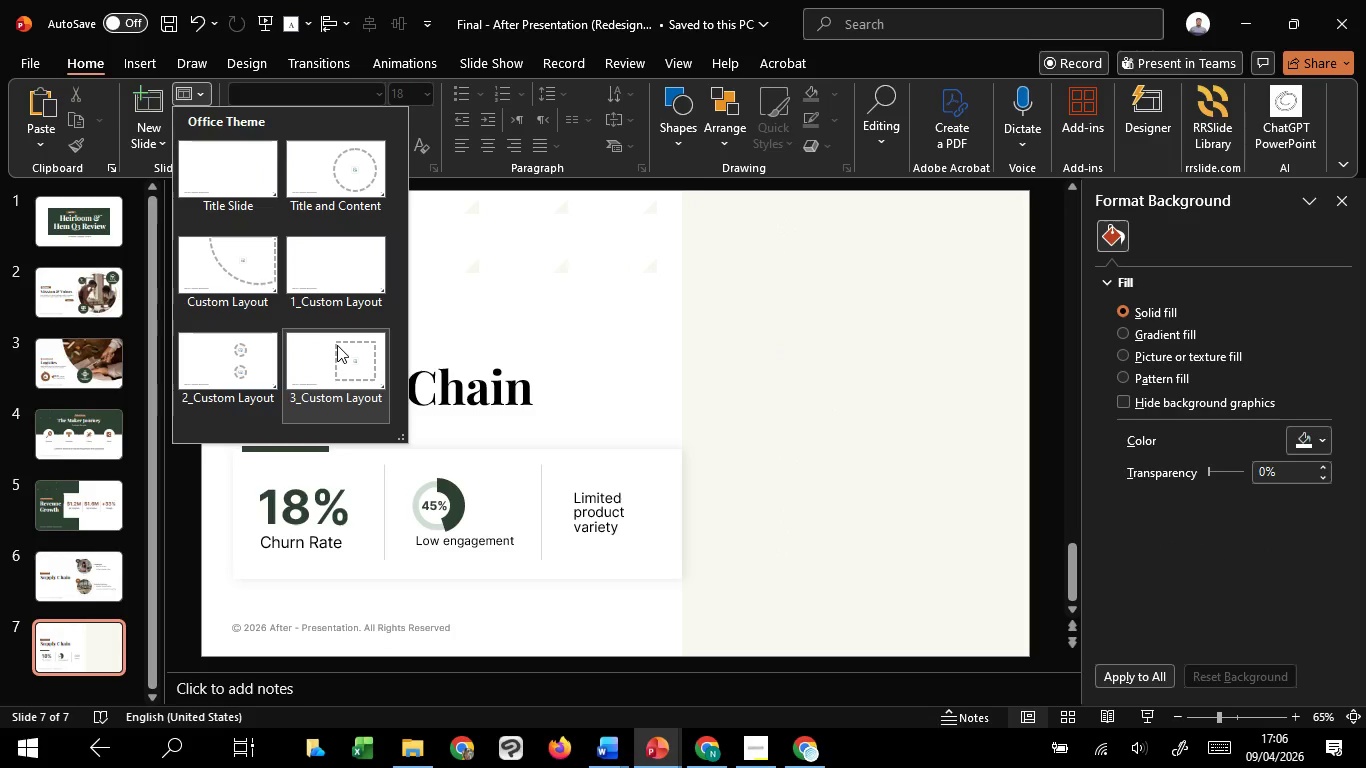 
left_click([337, 345])
 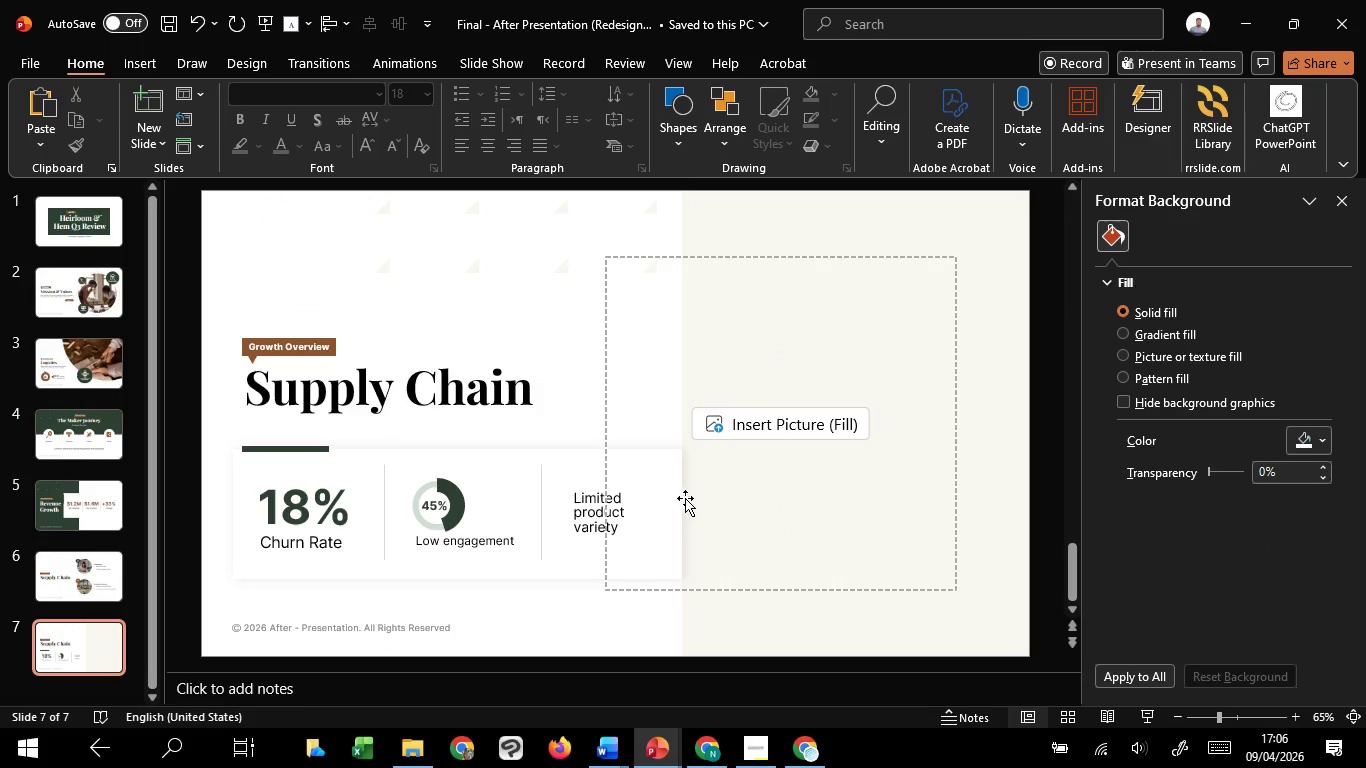 
right_click([648, 371])
 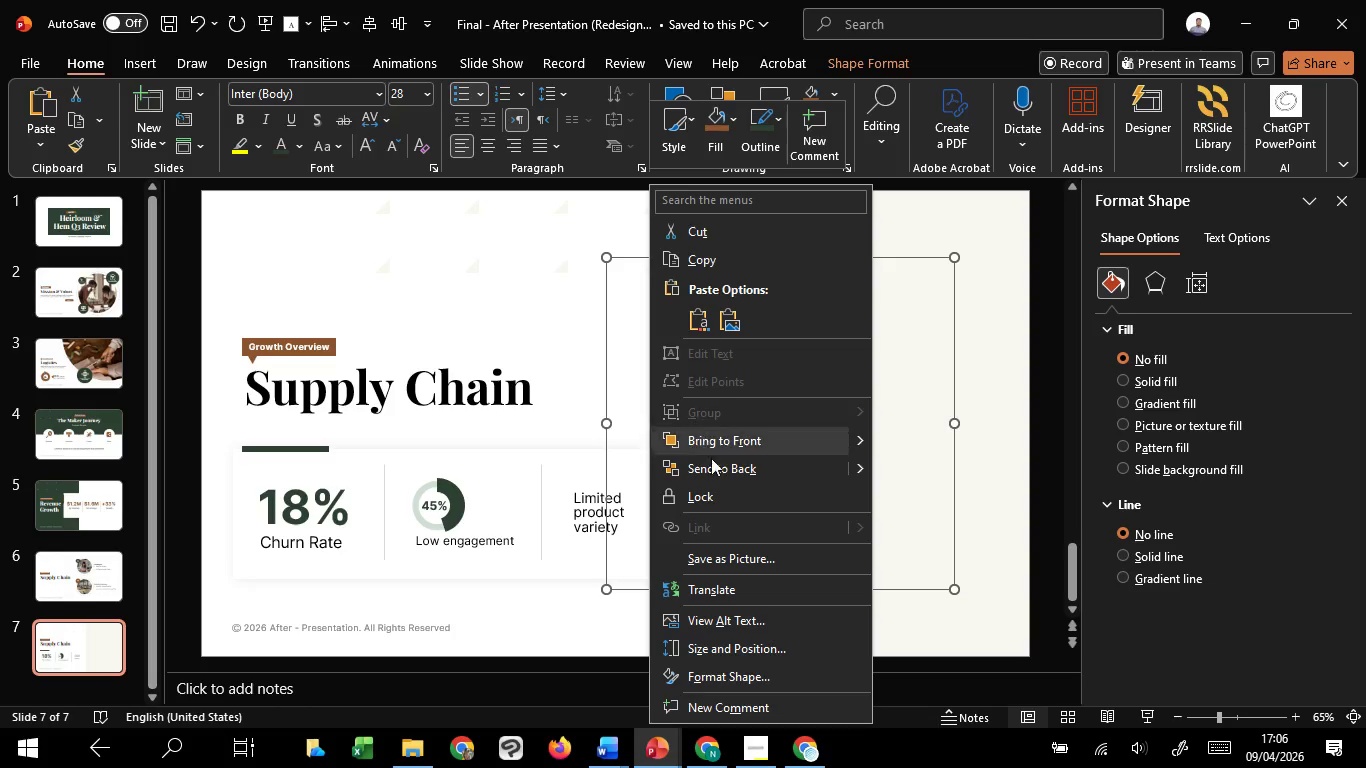 
left_click([712, 460])
 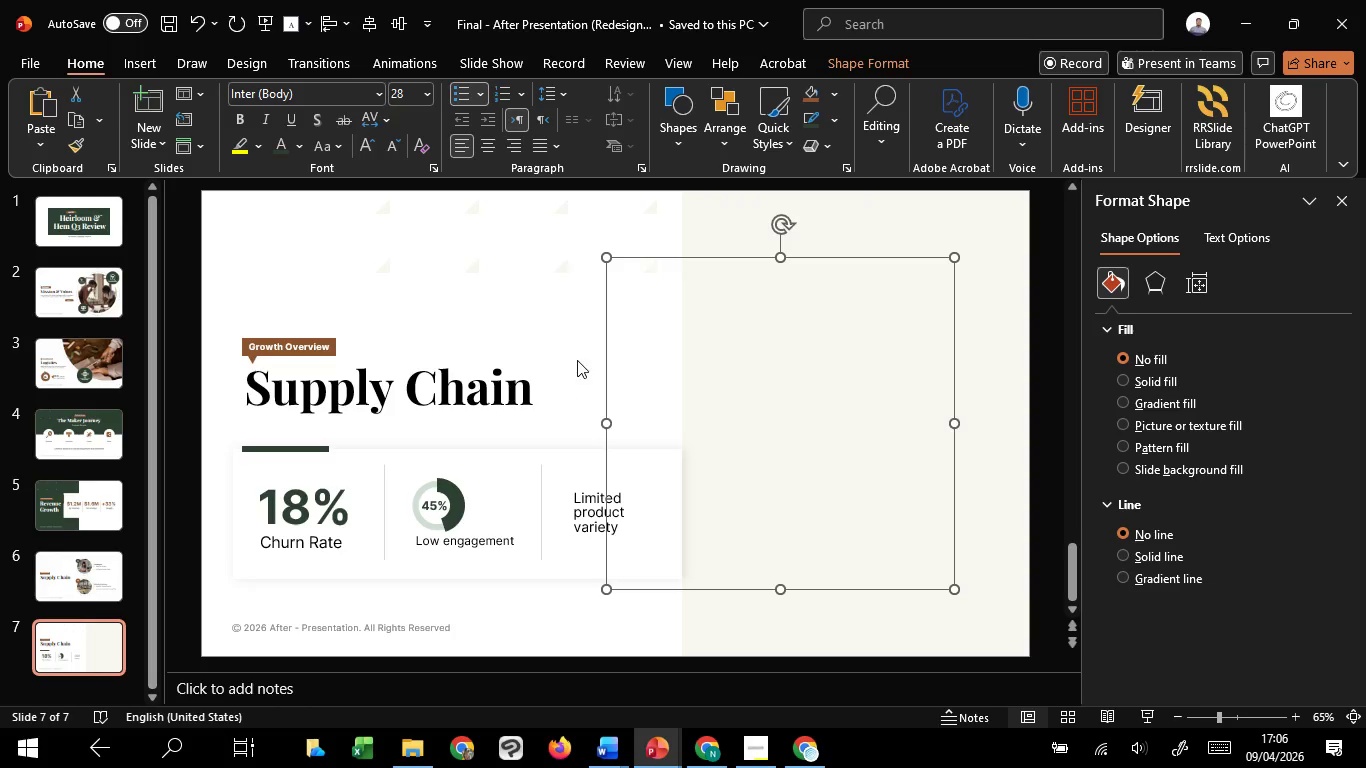 
left_click([577, 360])
 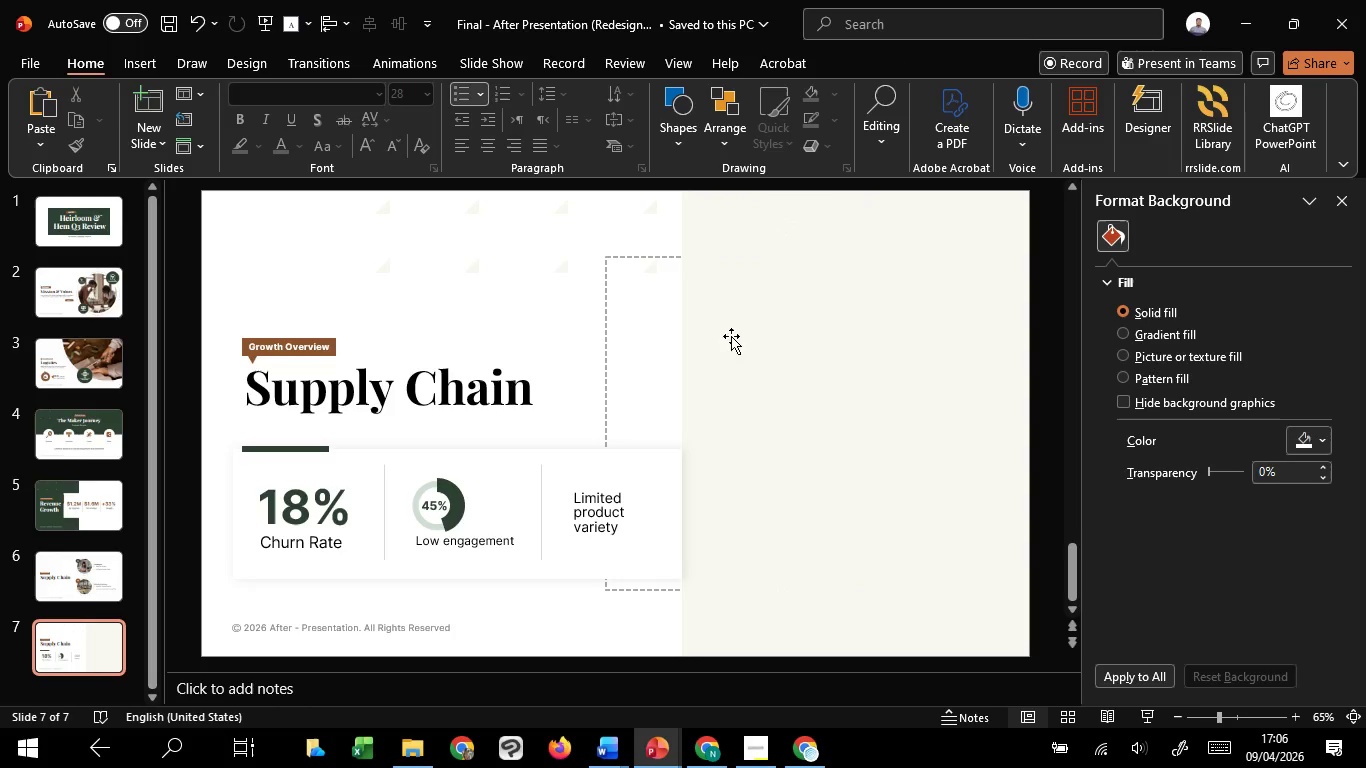 
left_click([746, 331])
 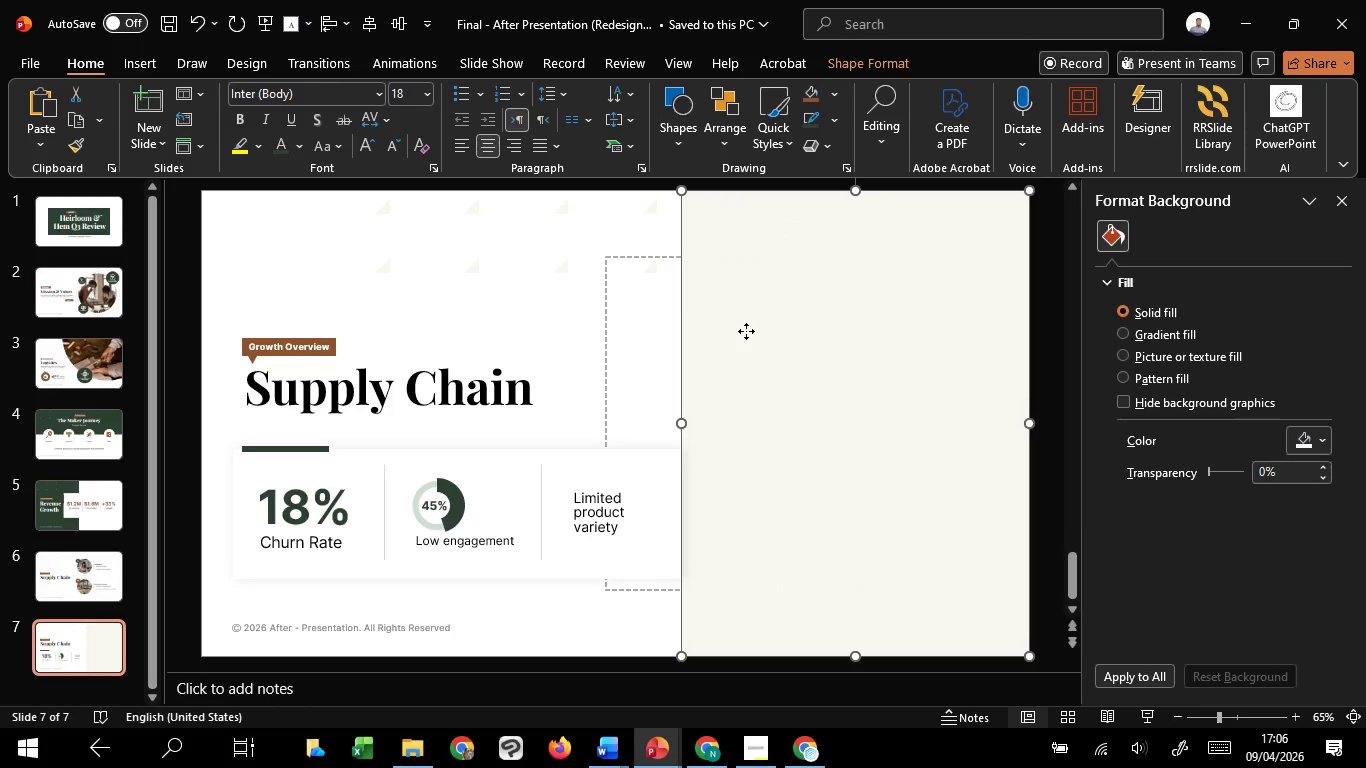 
right_click([746, 331])
 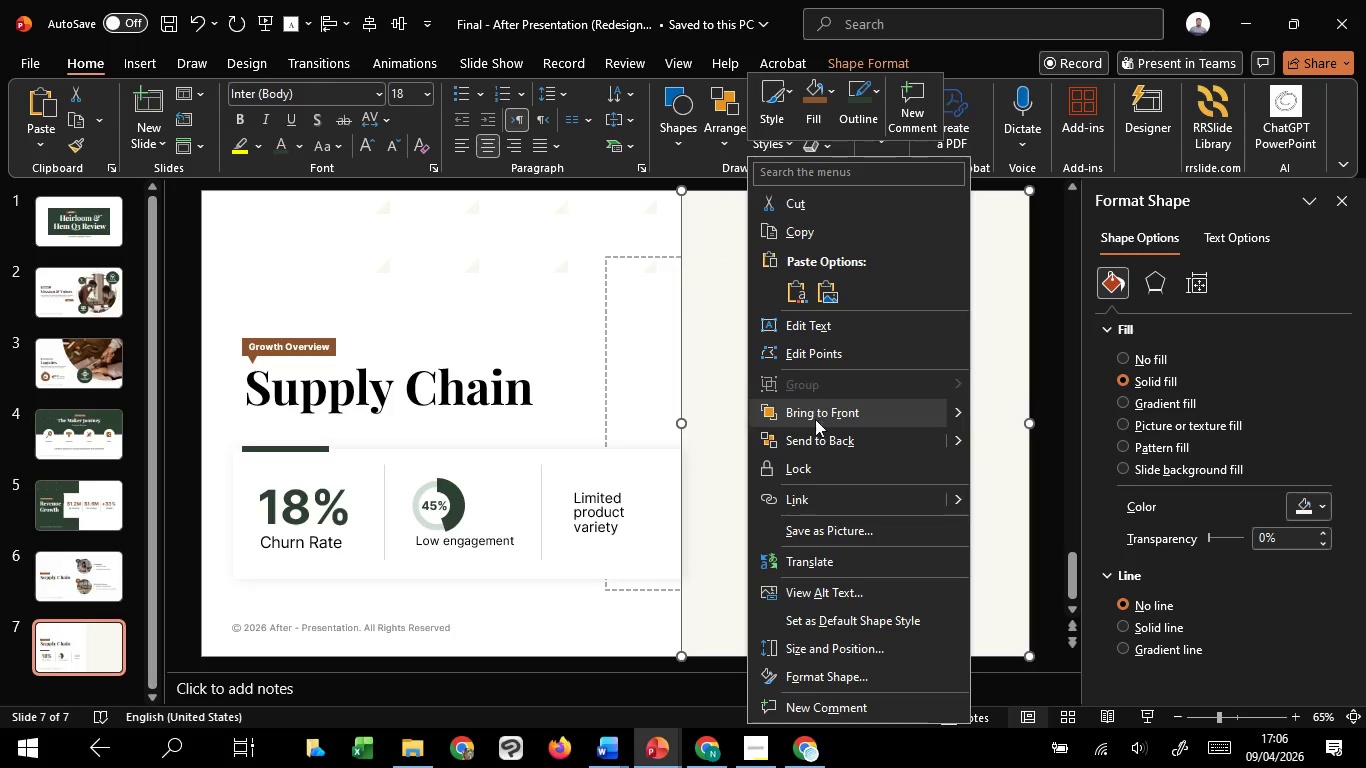 
left_click([821, 435])
 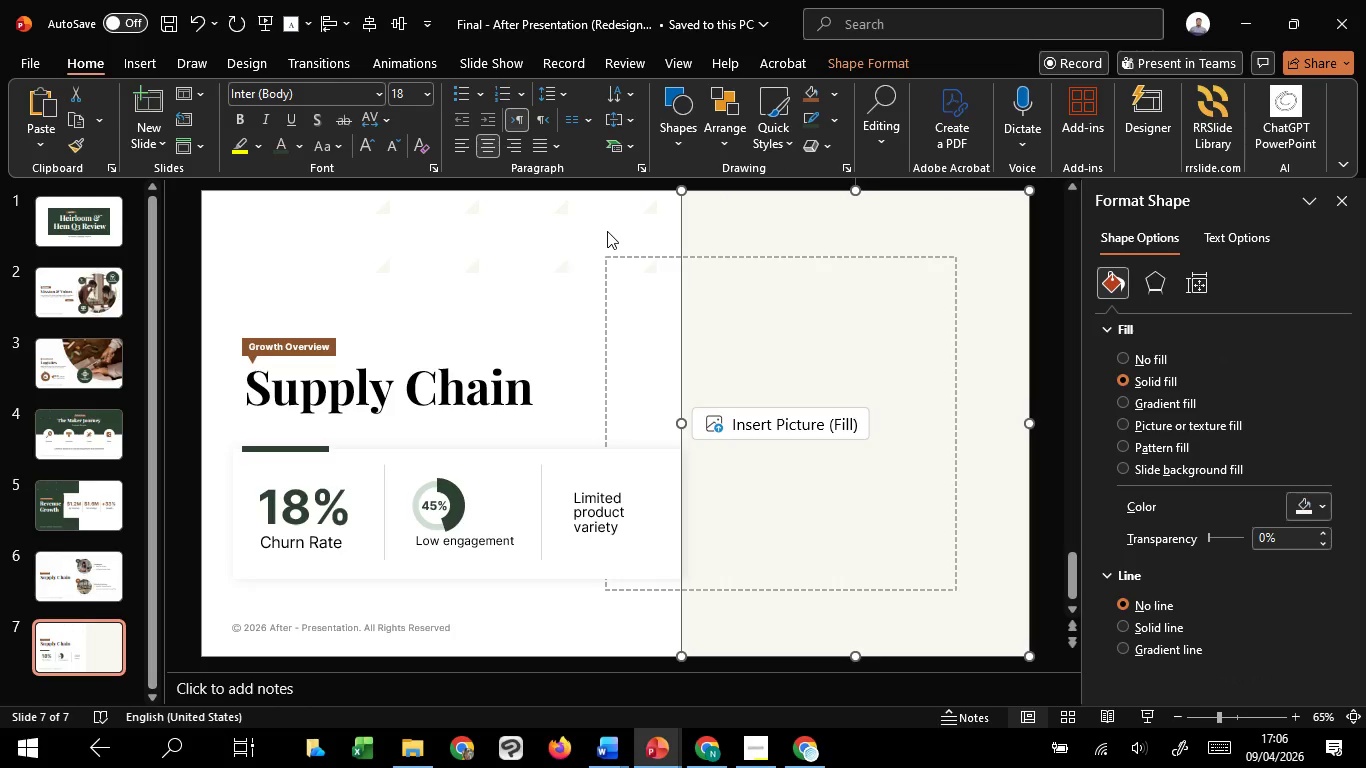 
left_click([607, 231])
 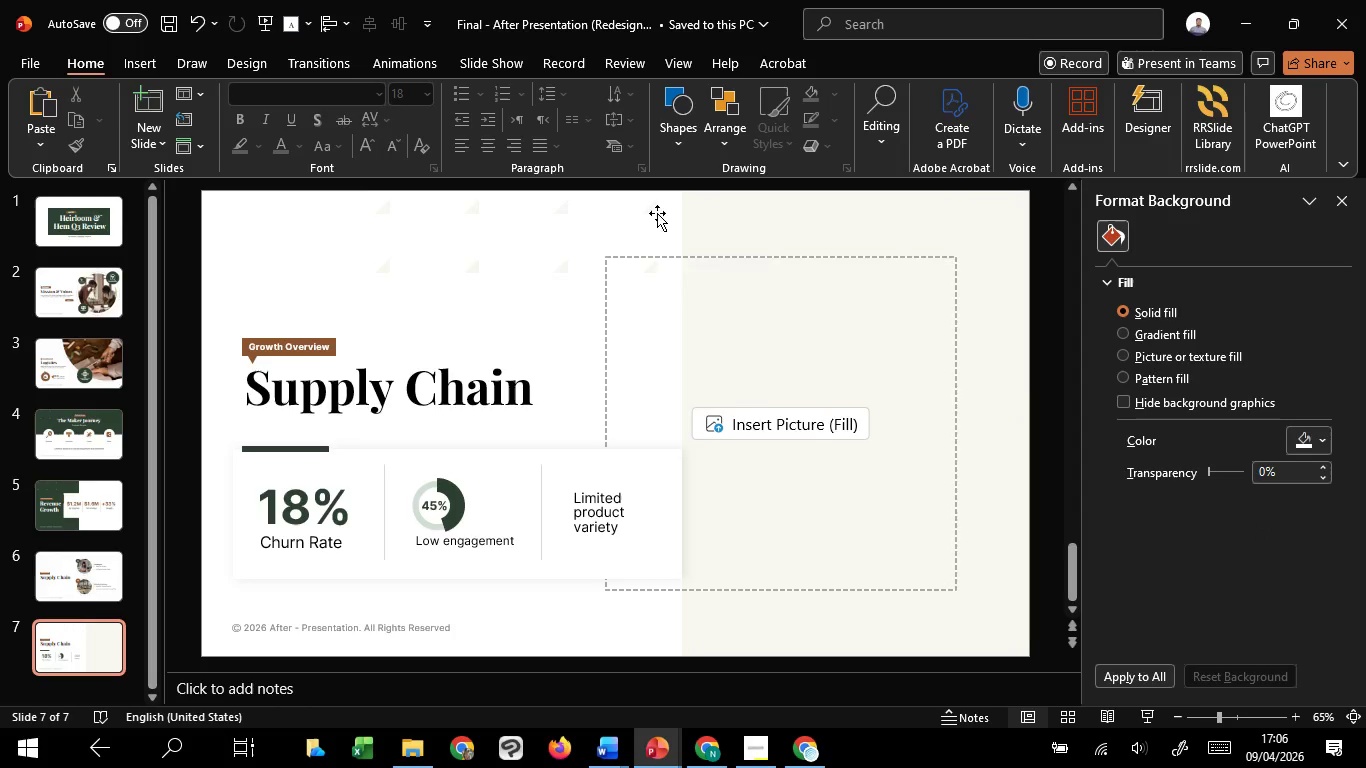 
left_click([657, 213])
 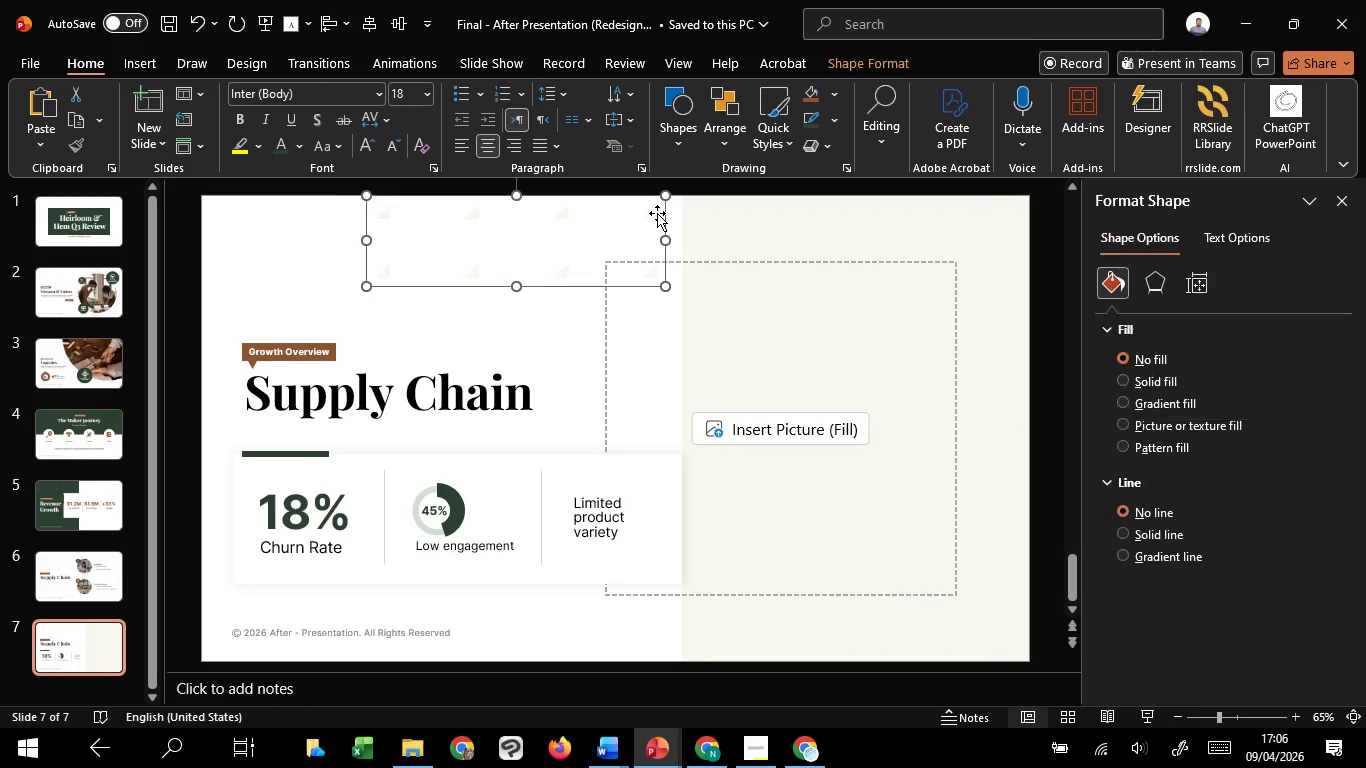 
right_click([657, 213])
 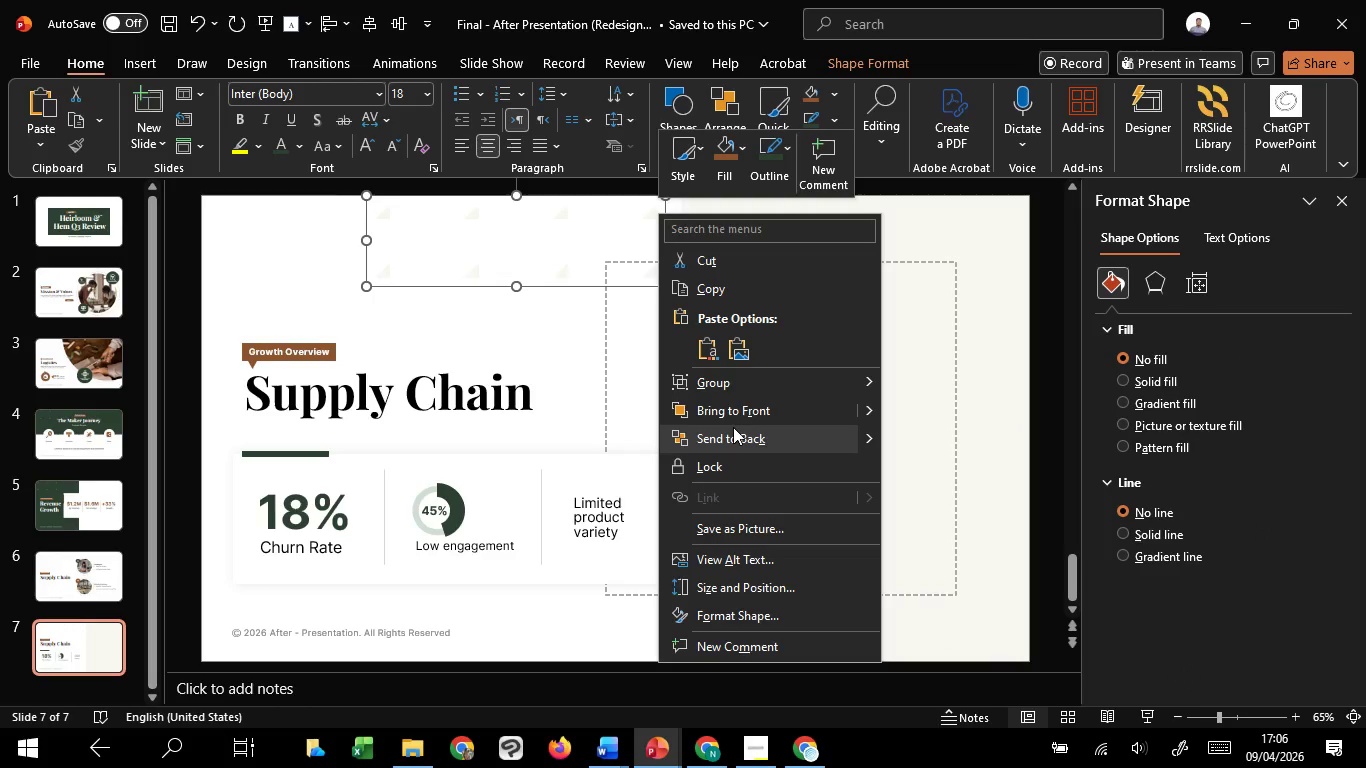 
left_click([733, 427])
 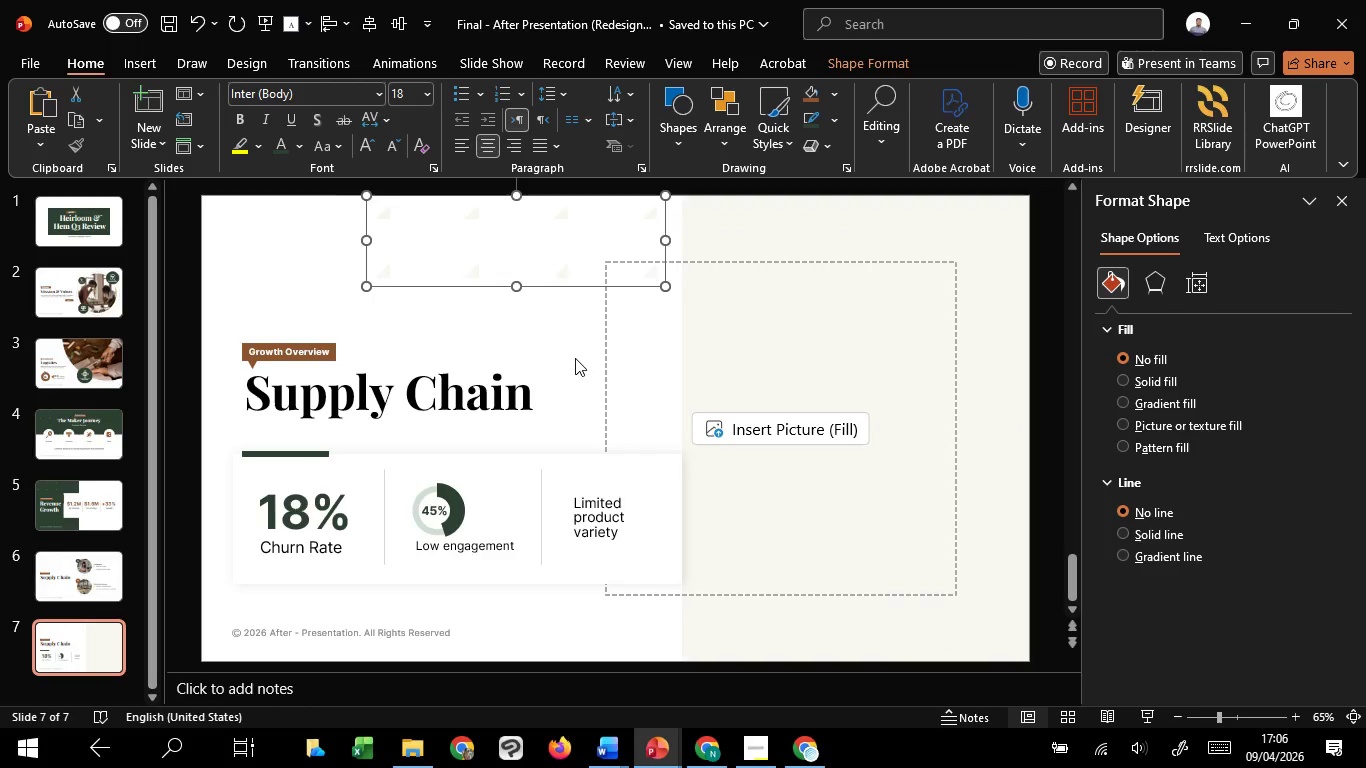 
left_click([575, 358])
 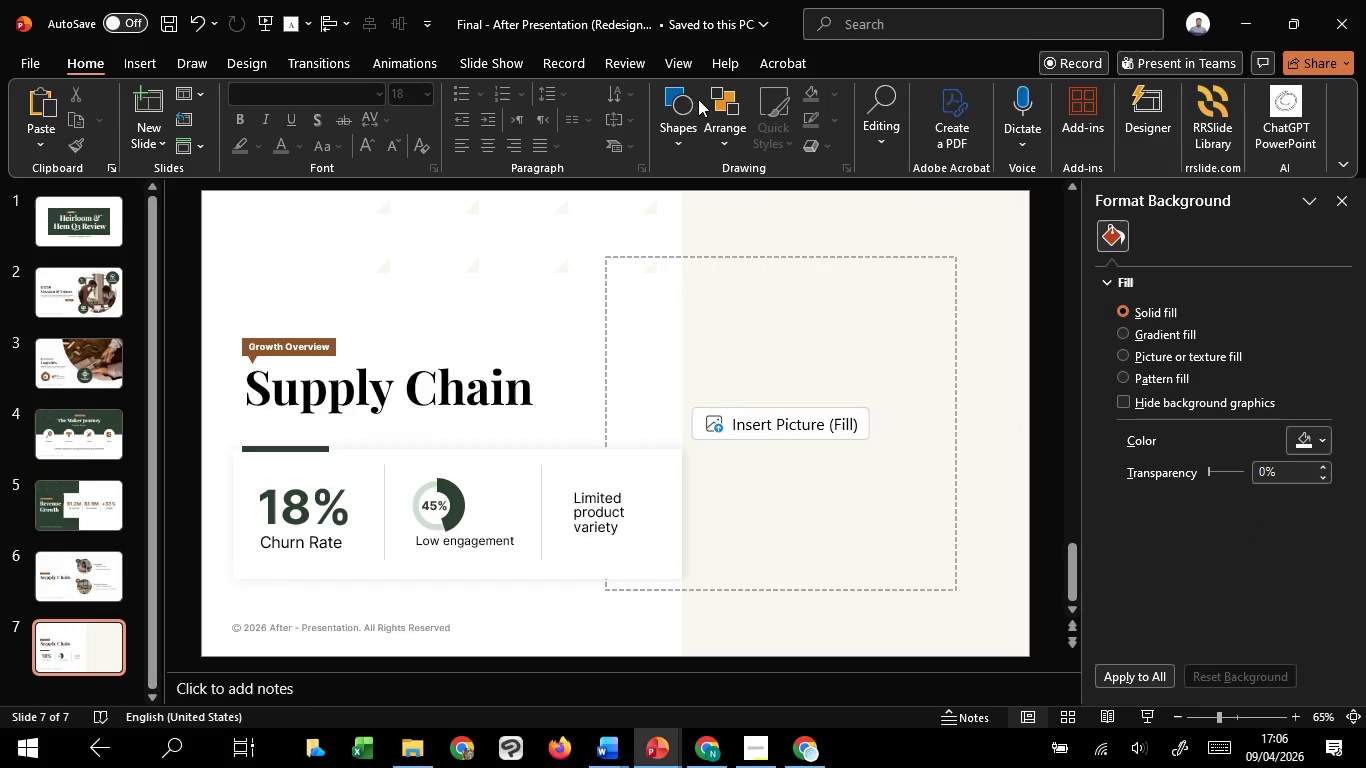 
left_click([674, 73])
 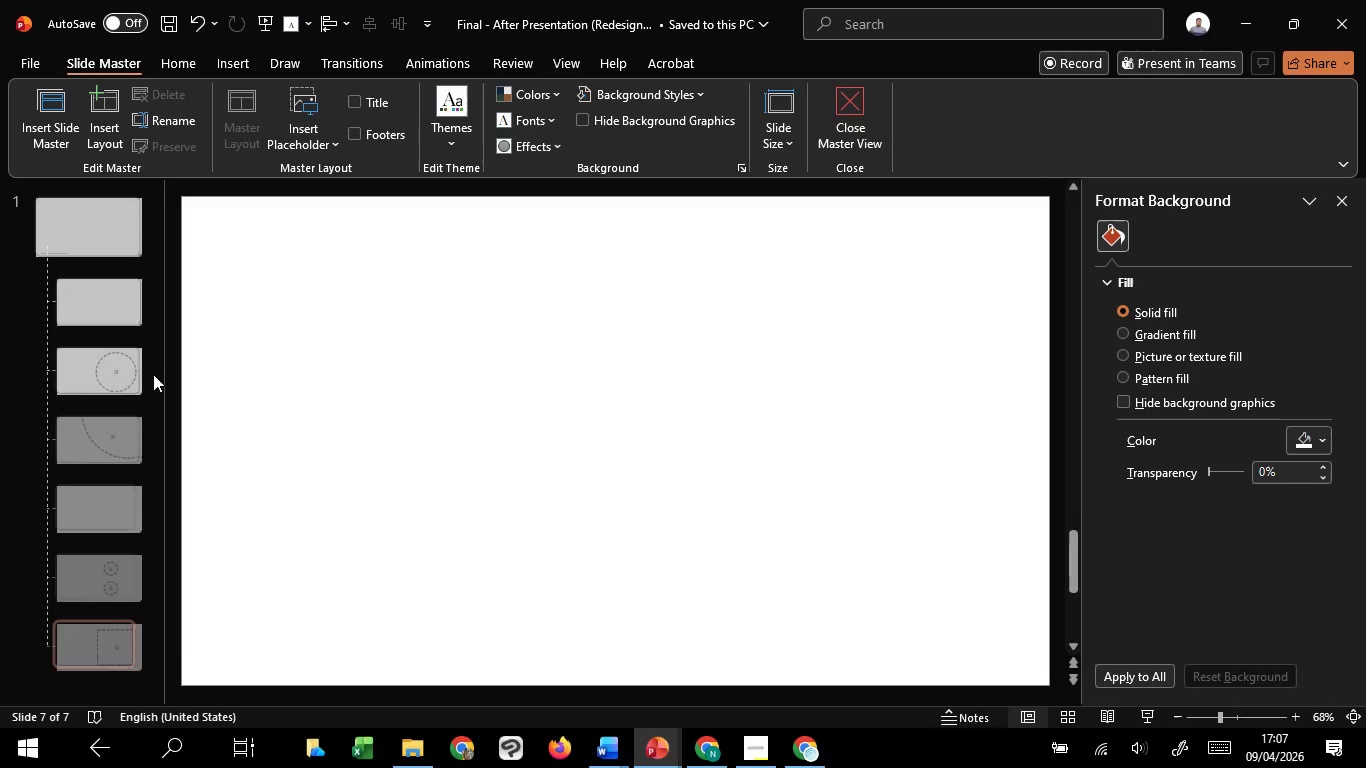 
left_click([126, 248])
 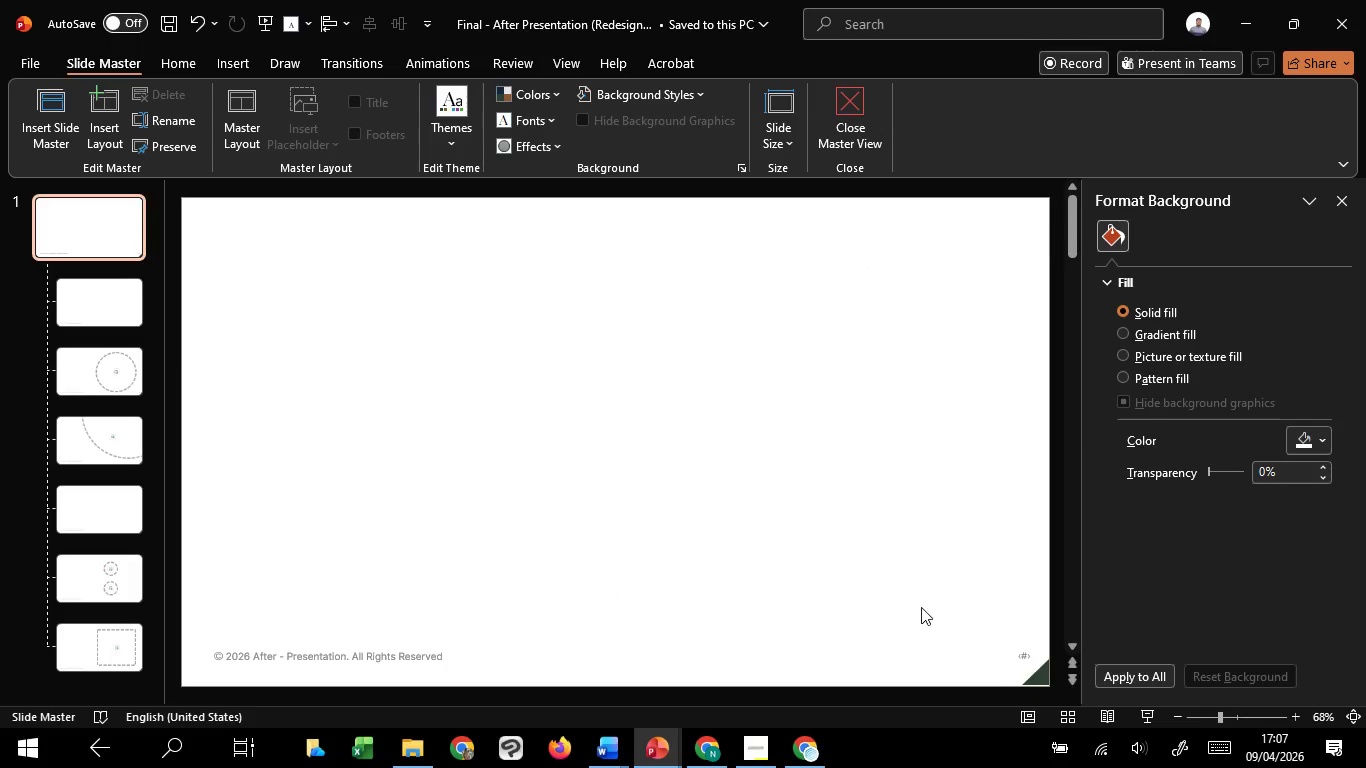 
left_click_drag(start_coordinate=[927, 600], to_coordinate=[1147, 767])
 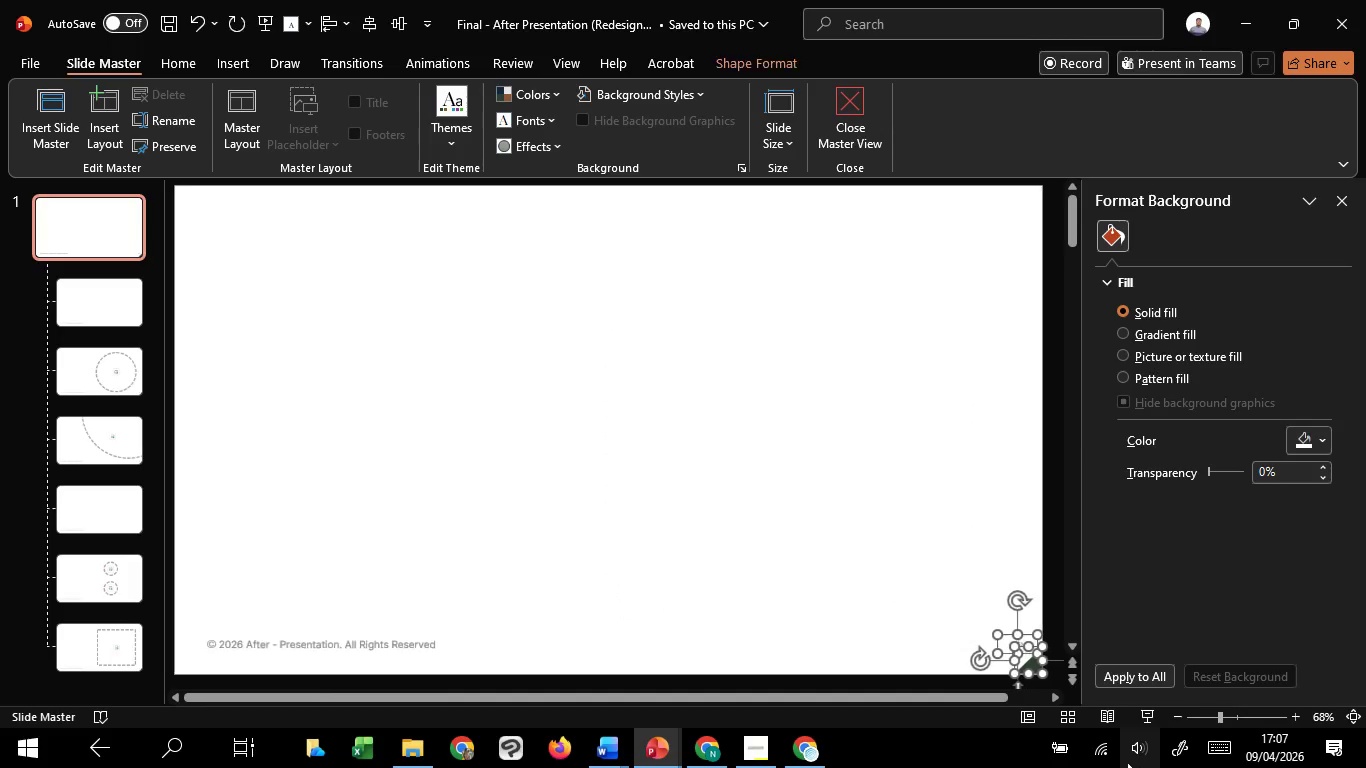 
key(Control+C)